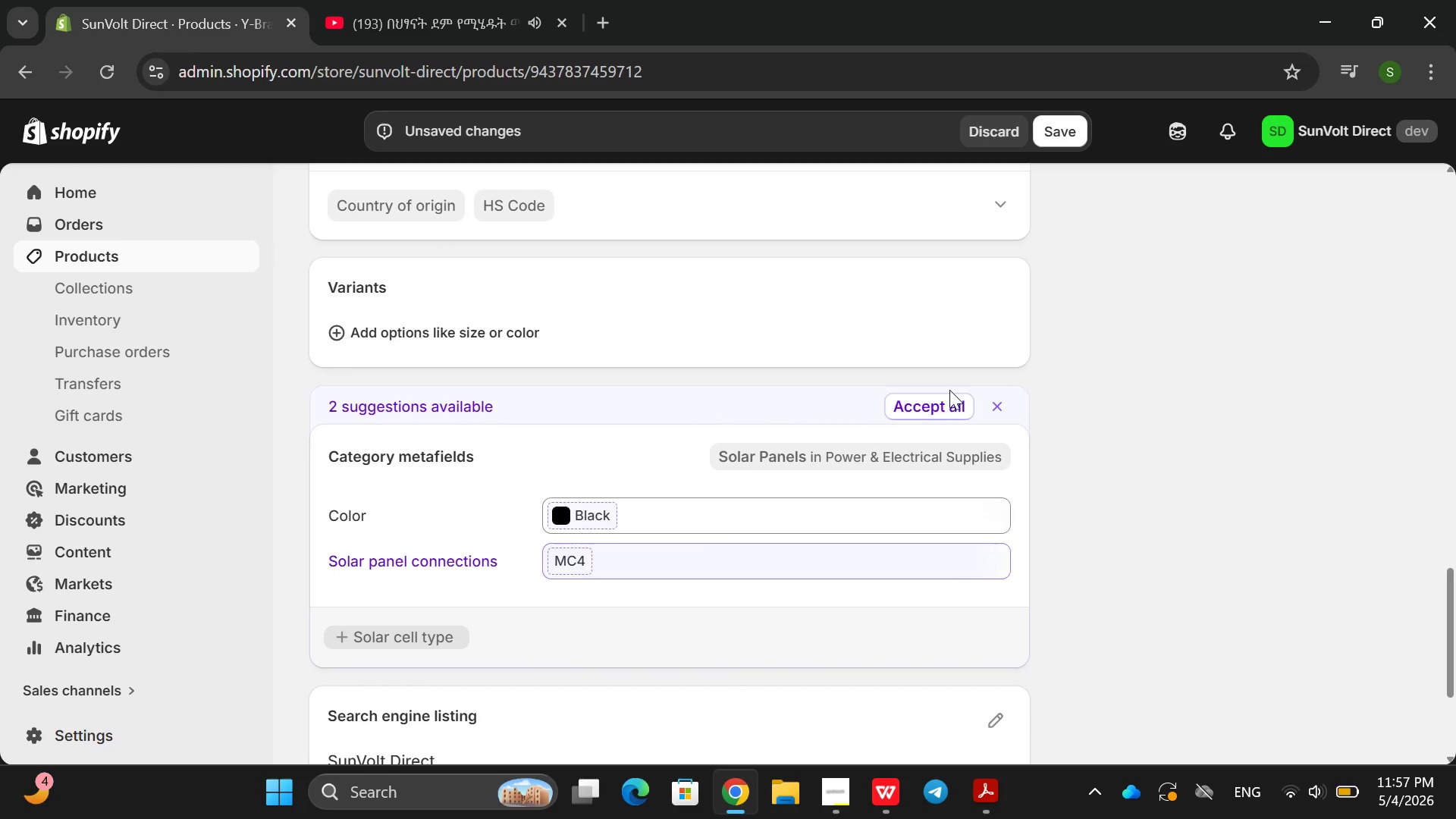 
left_click([937, 400])
 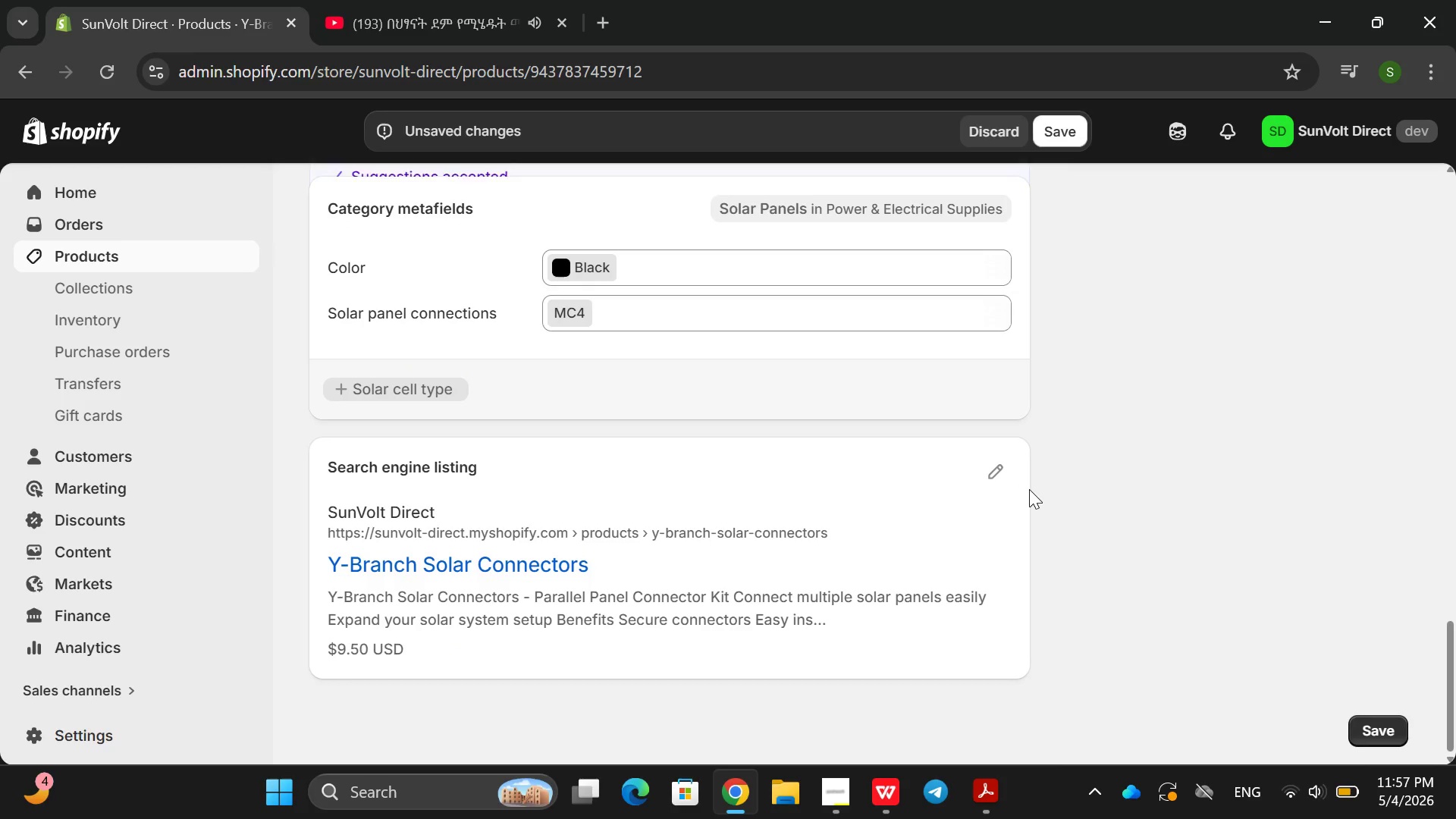 
left_click([1006, 480])
 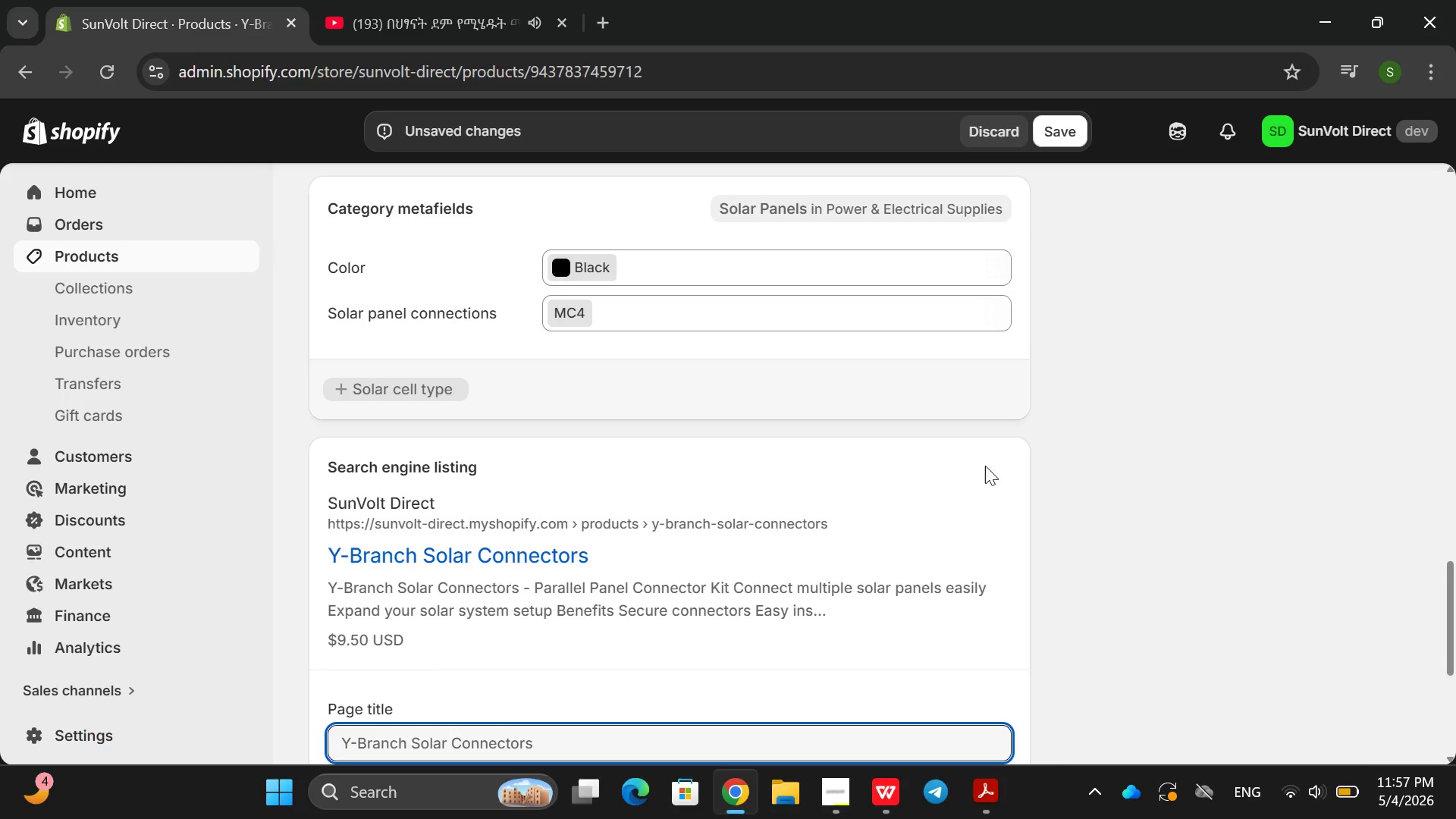 
mouse_move([799, 397])
 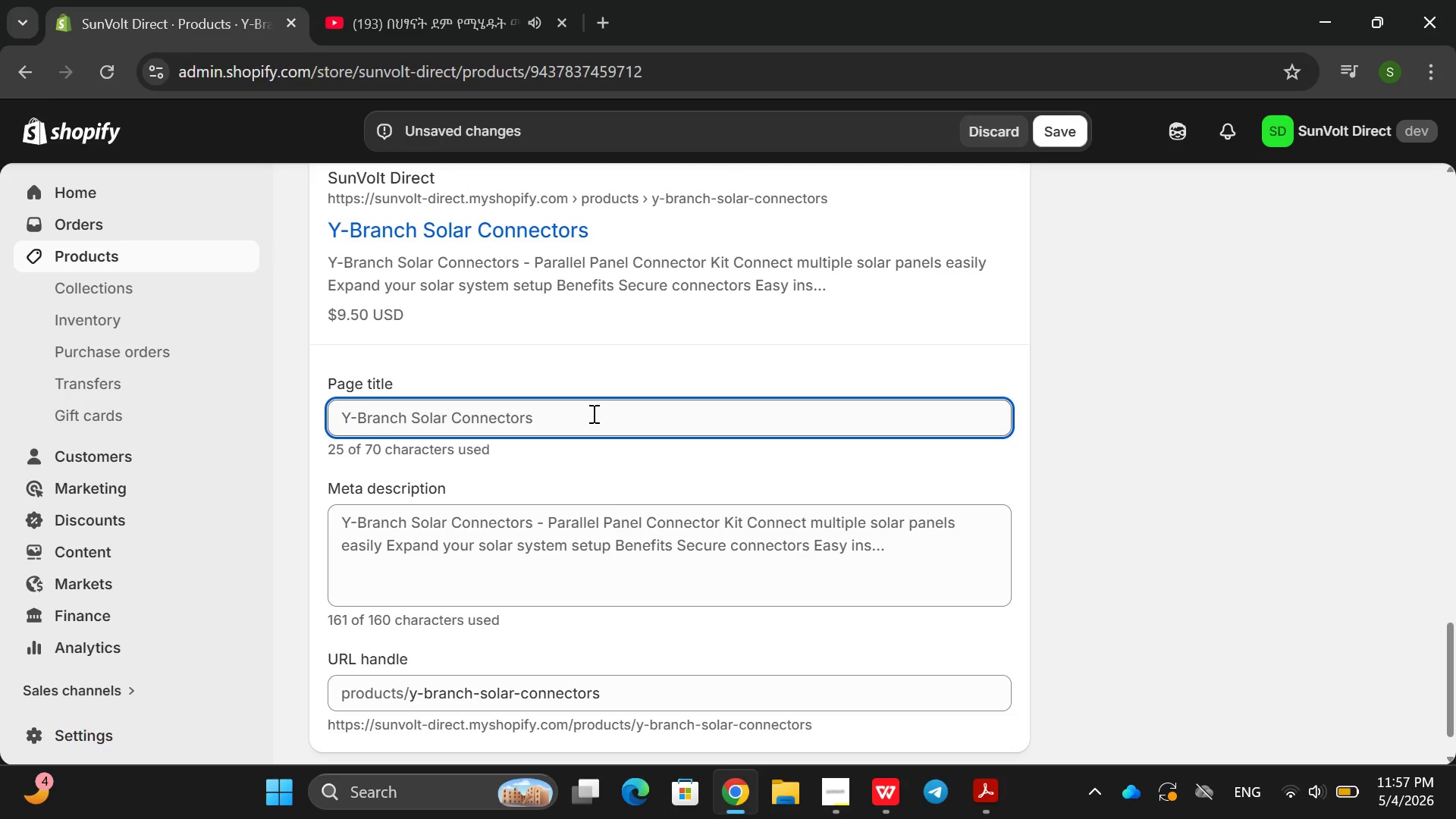 
left_click([592, 413])
 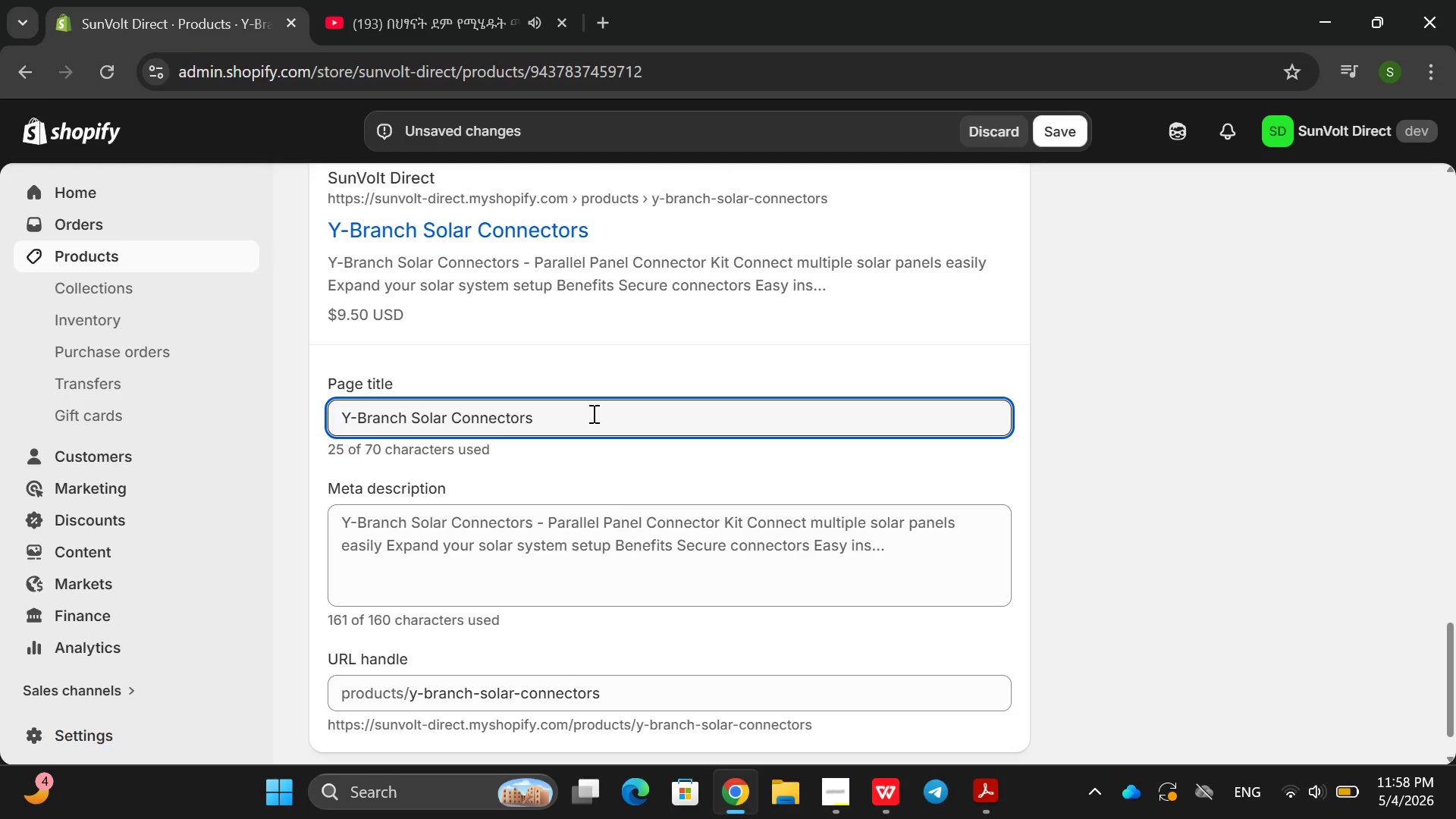 
type(|)
key(Backspace)
type( | s)
key(Backspace)
type(SunVolt )
 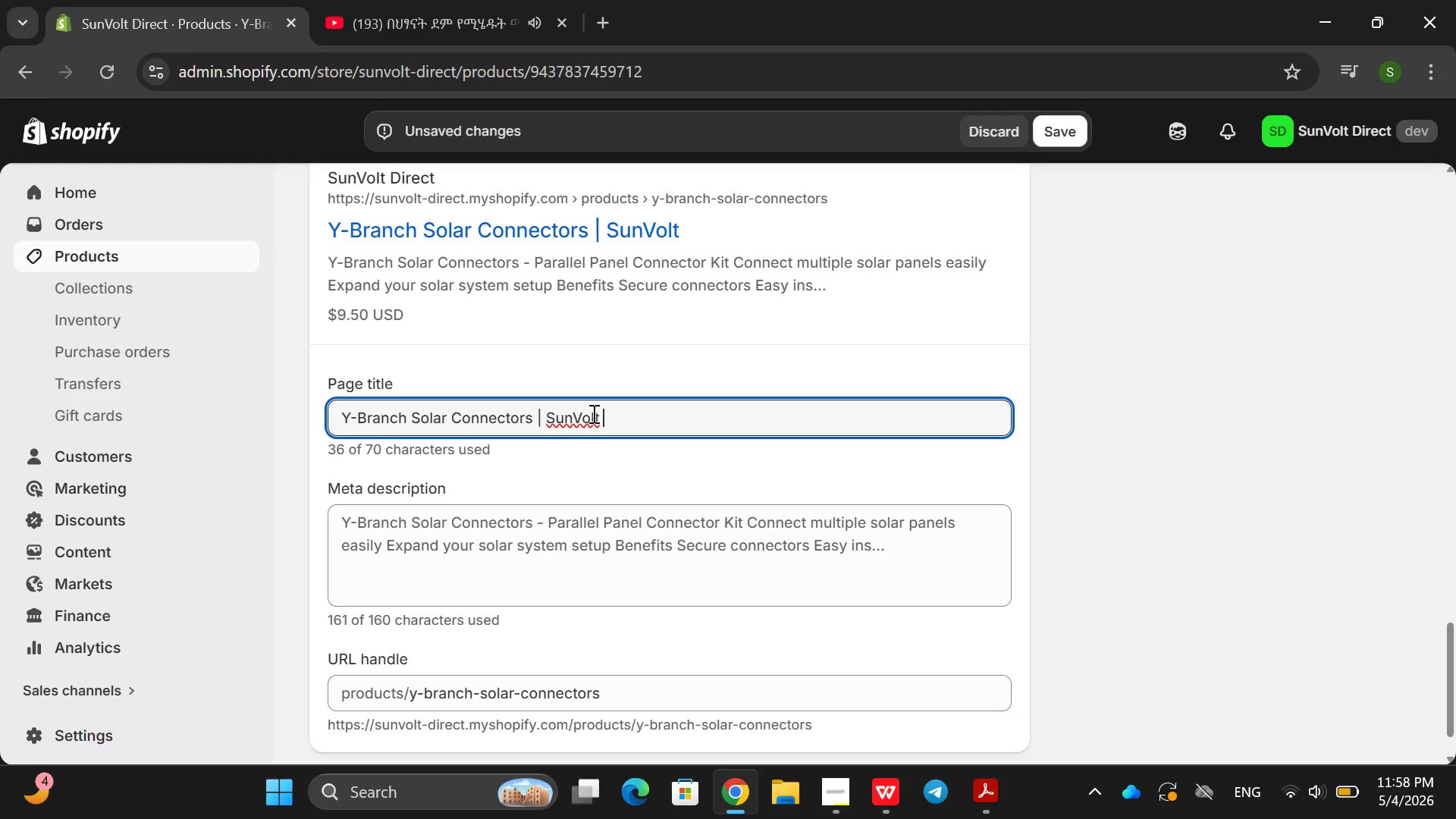 
double_click([604, 554])
 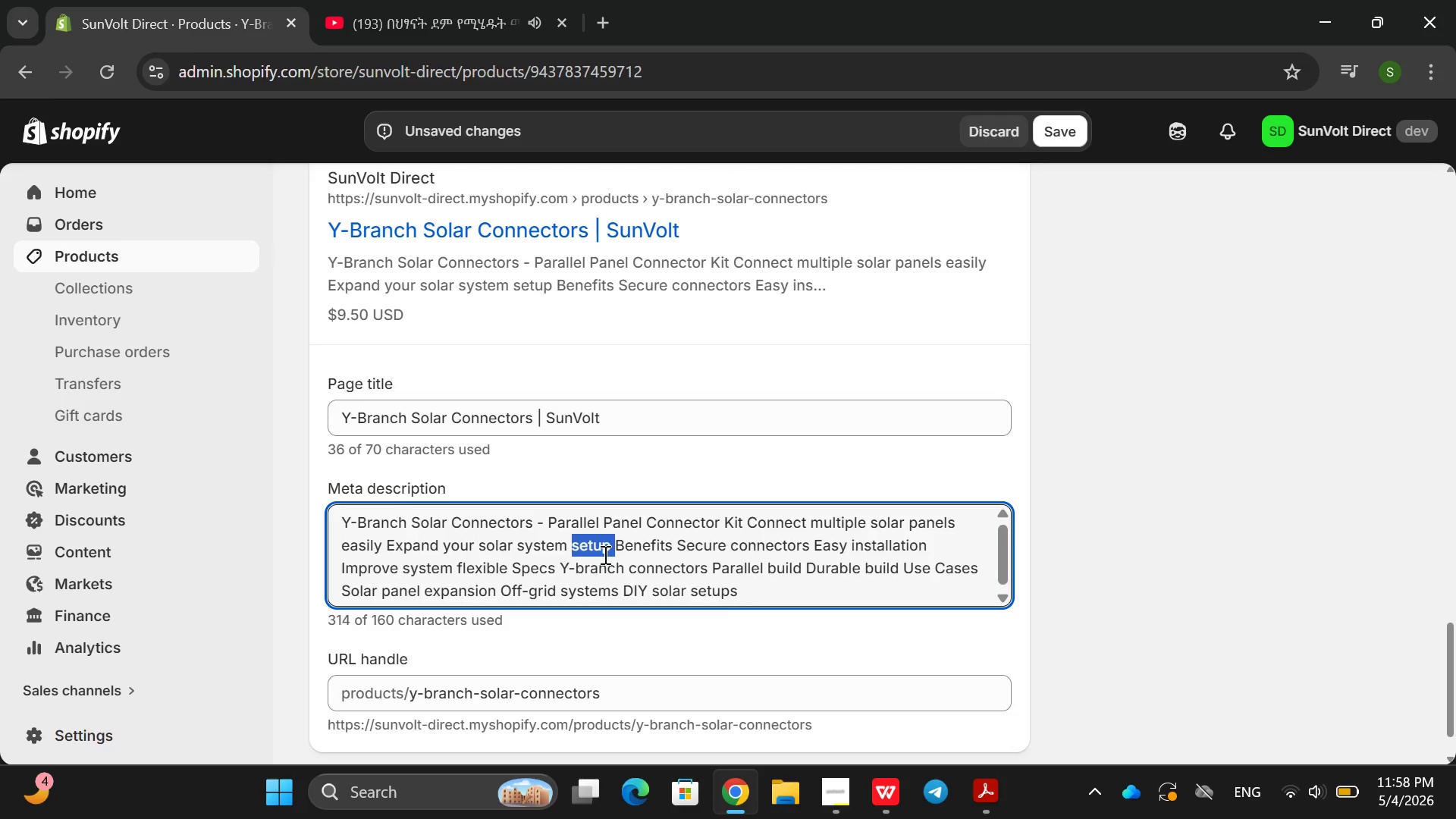 
triple_click([604, 554])
 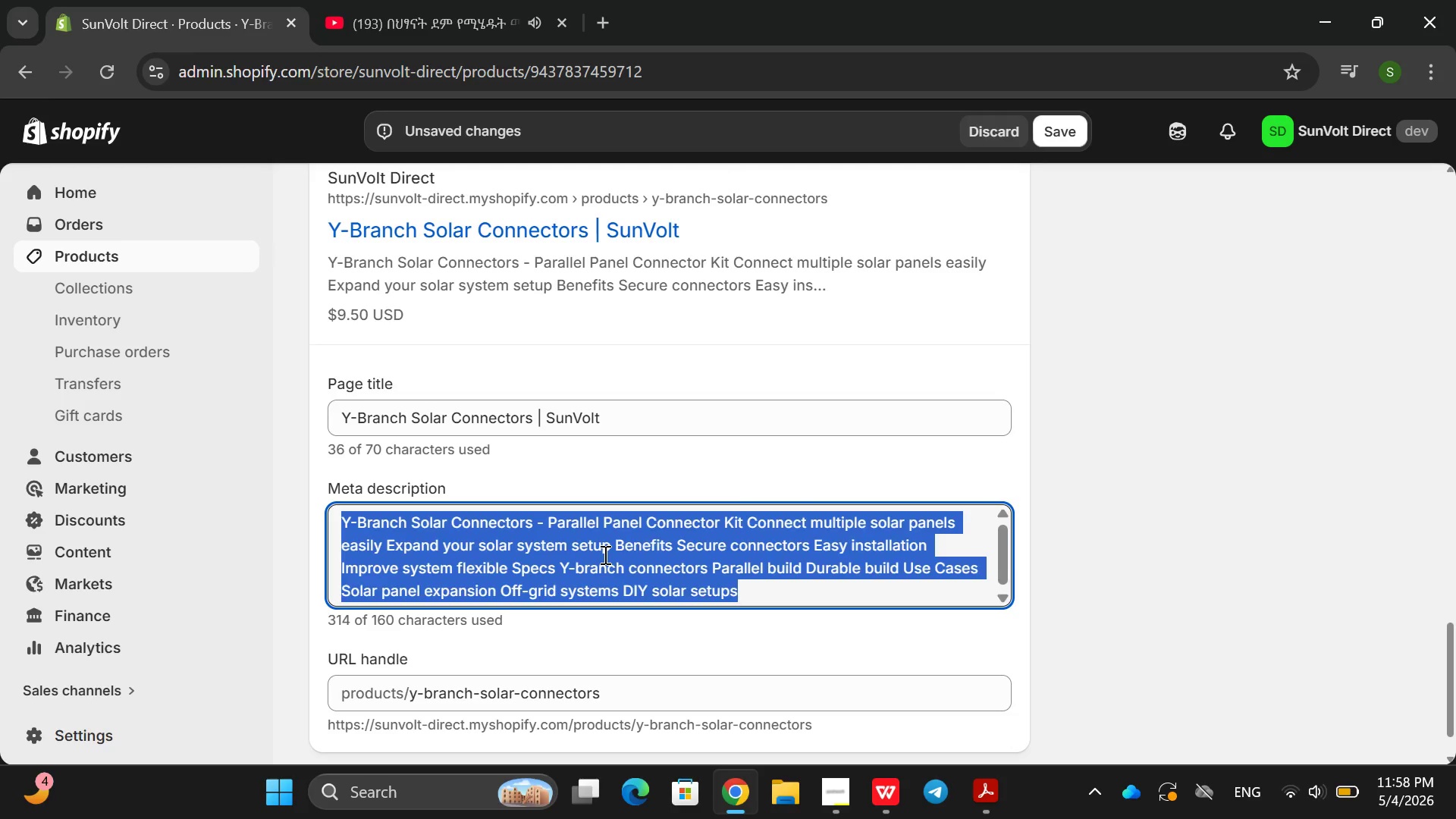 
key(Backspace)
type(Connect multipke)
key(Backspace)
key(Backspace)
type(le o)
key(Backspace)
type(solar panles with y)
key(Backspace)
type(Y-branch connectors )
key(Backspace)
type(. Durabke and esa)
key(Backspace)
key(Backspace)
type(asy to insst)
key(Backspace)
key(Backspace)
type(tall)
 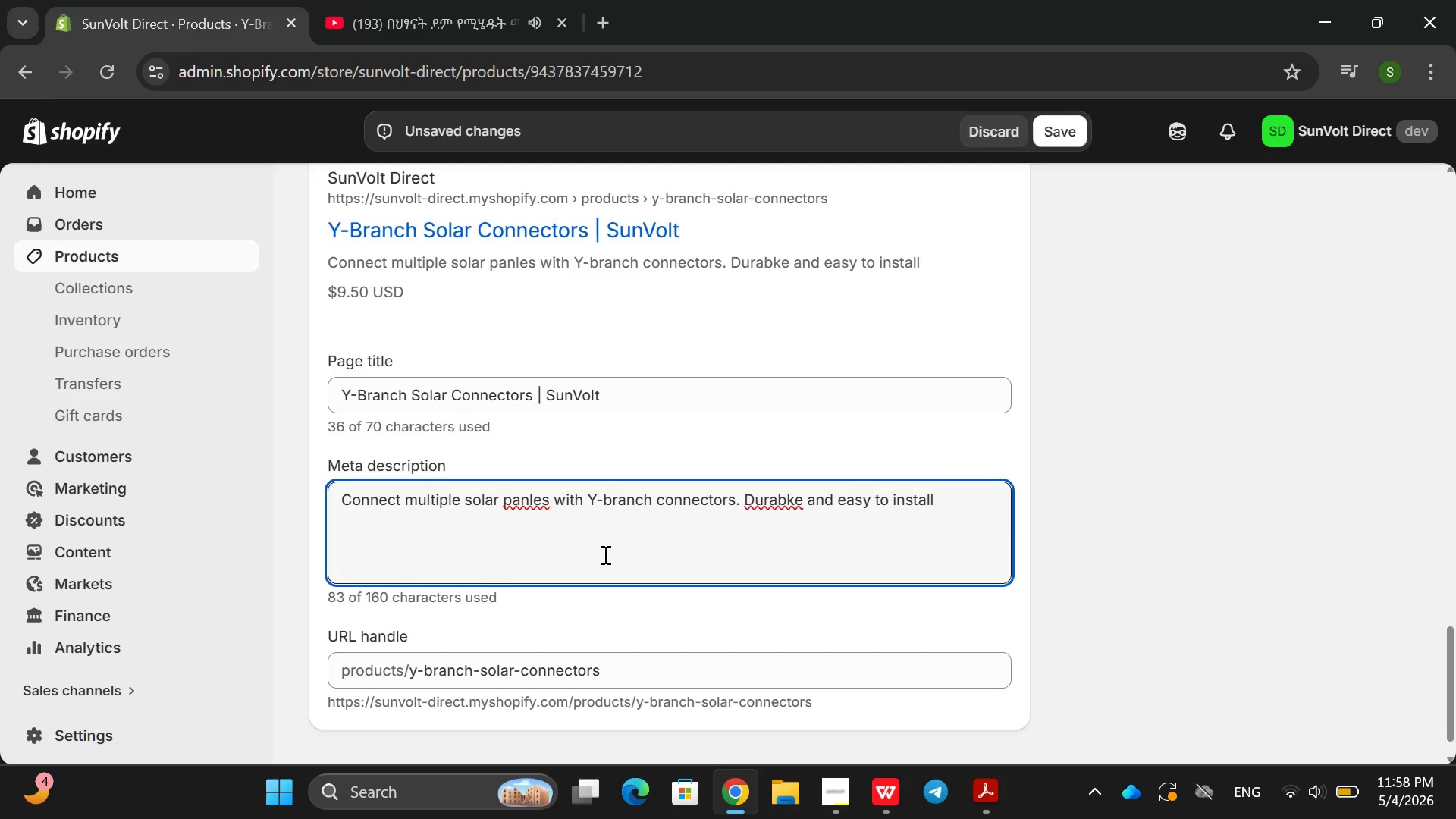 
left_click([787, 497])
 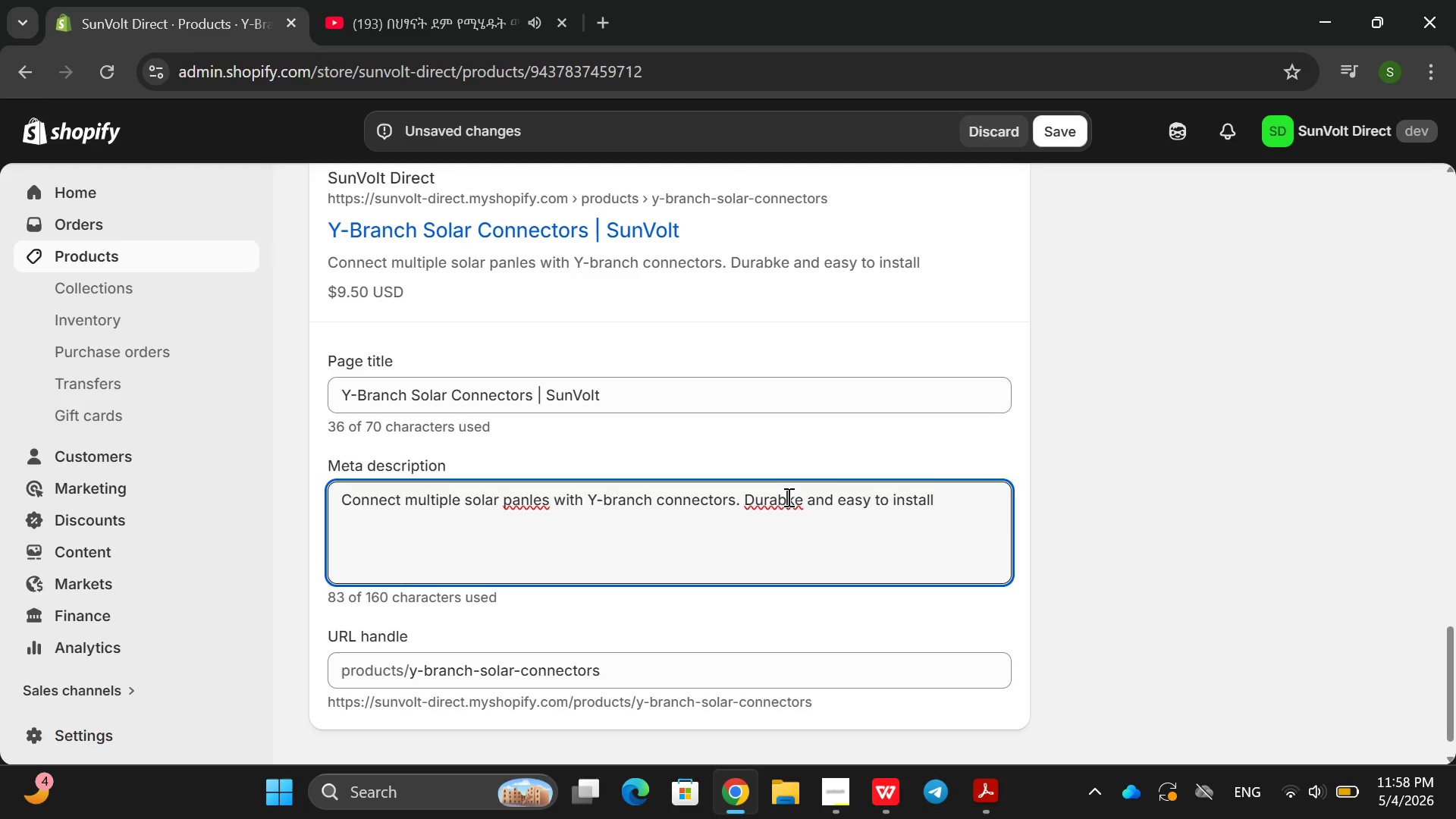 
key(Backspace)
 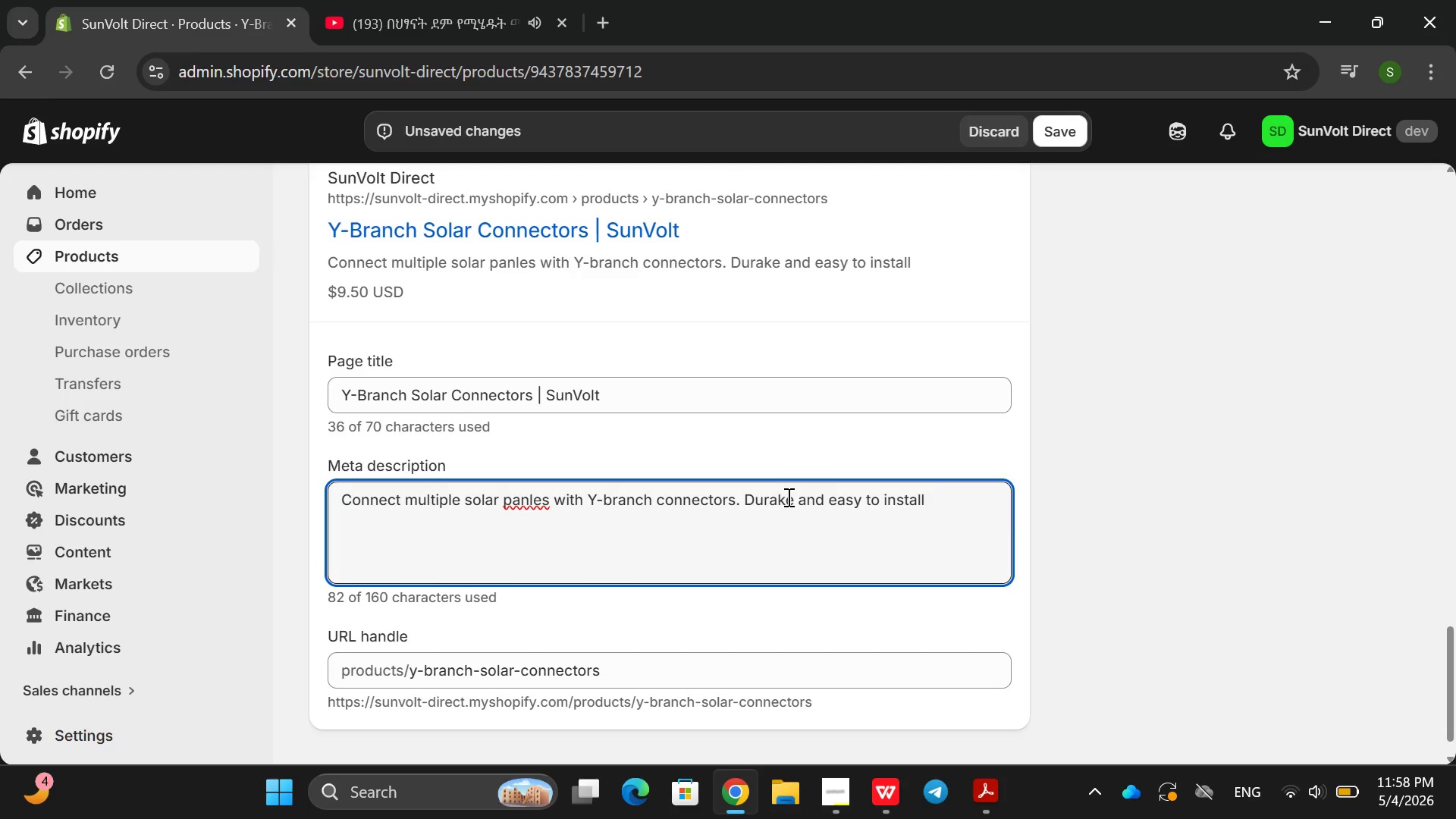 
key(L)
 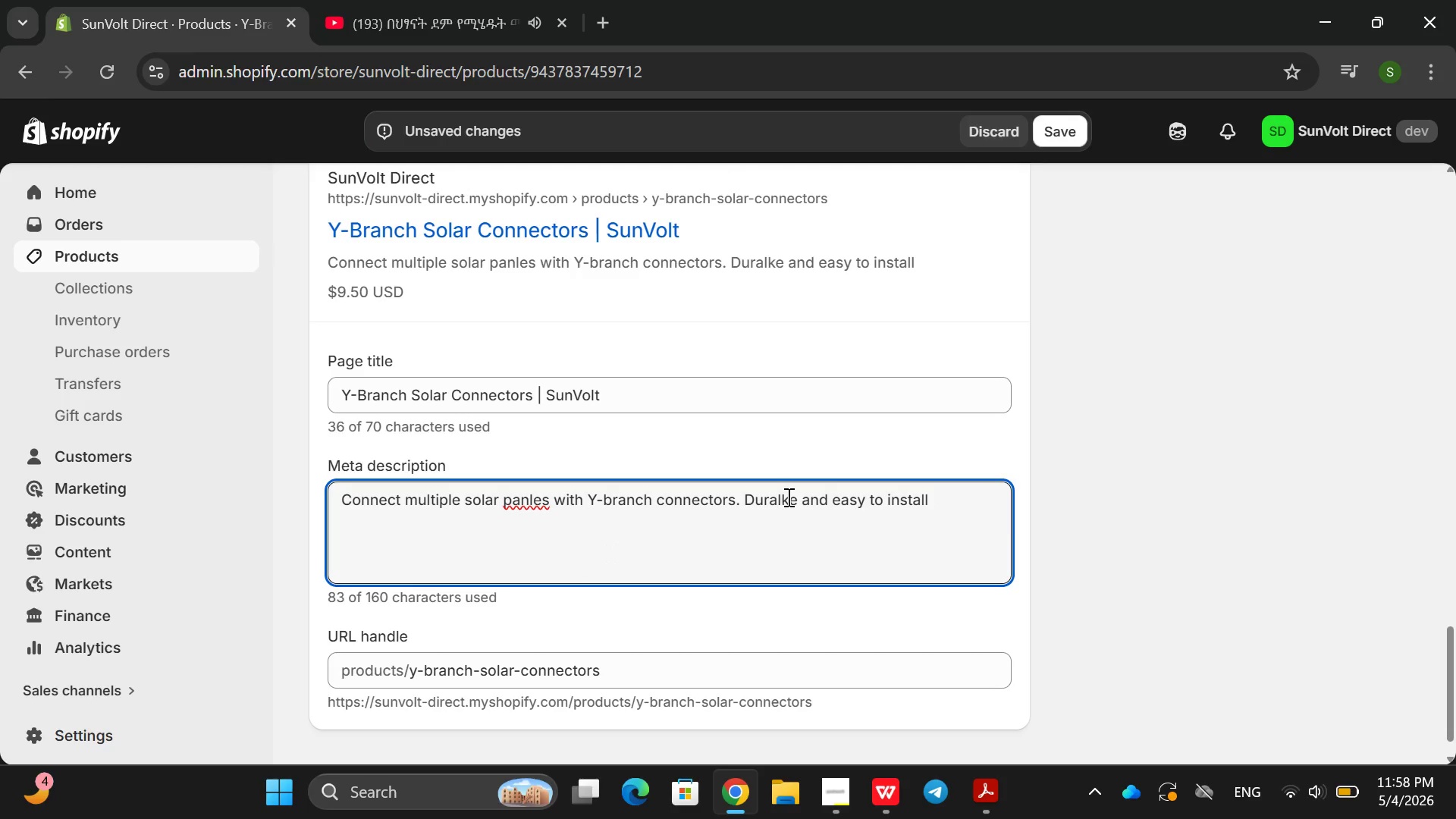 
key(ArrowRight)
 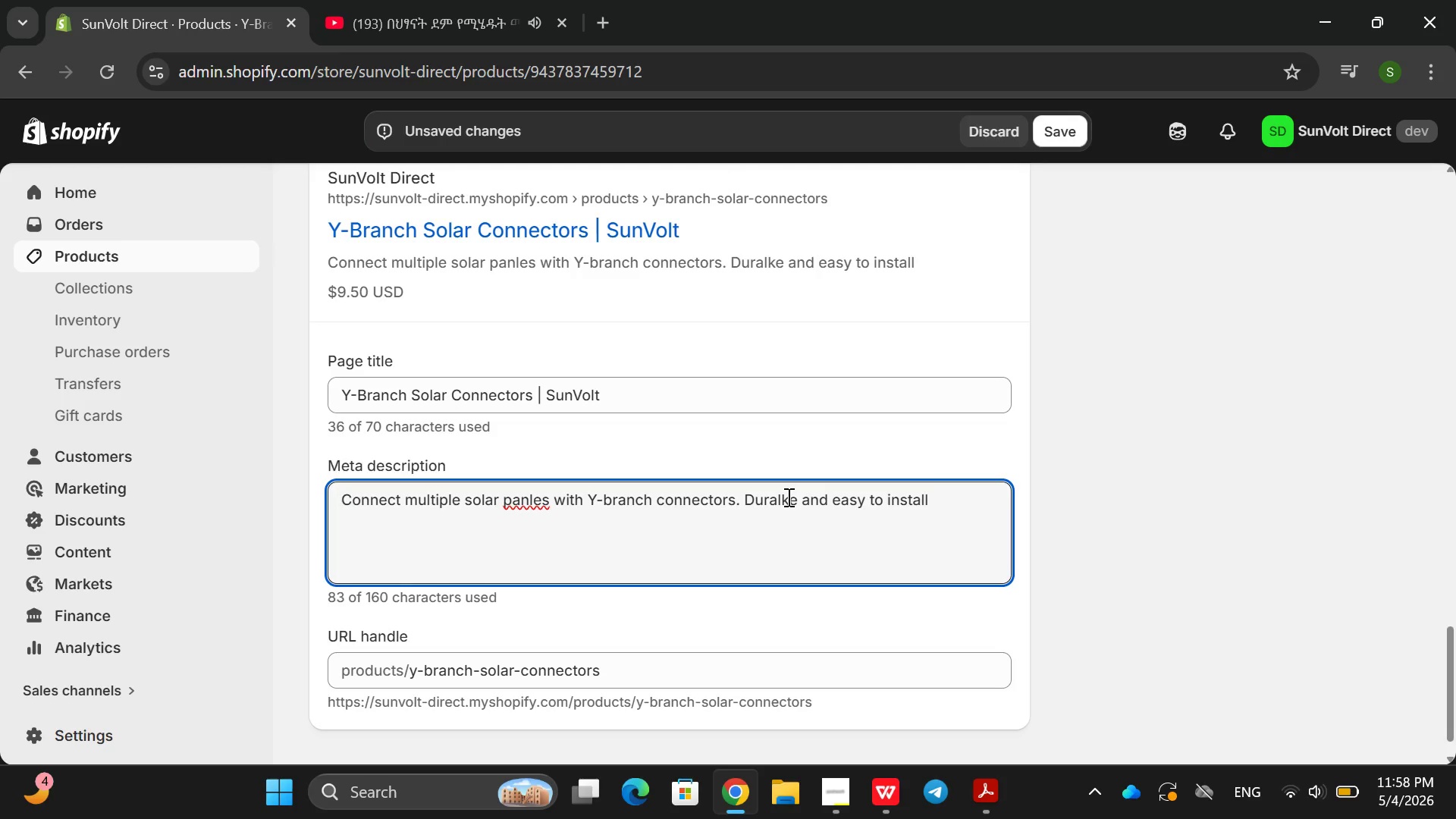 
key(Backspace)
key(Backspace)
type(bl)
 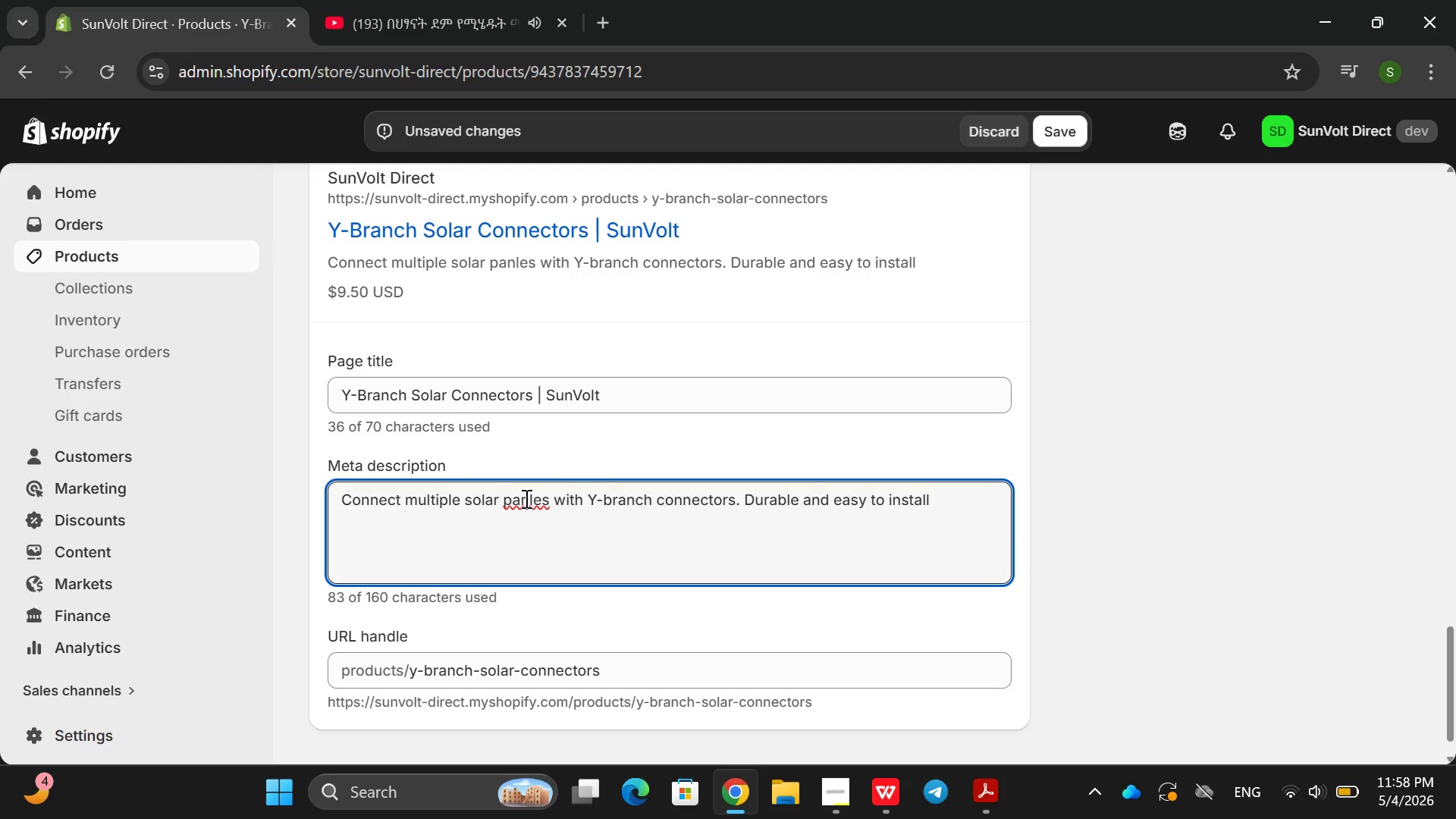 
double_click([525, 498])
 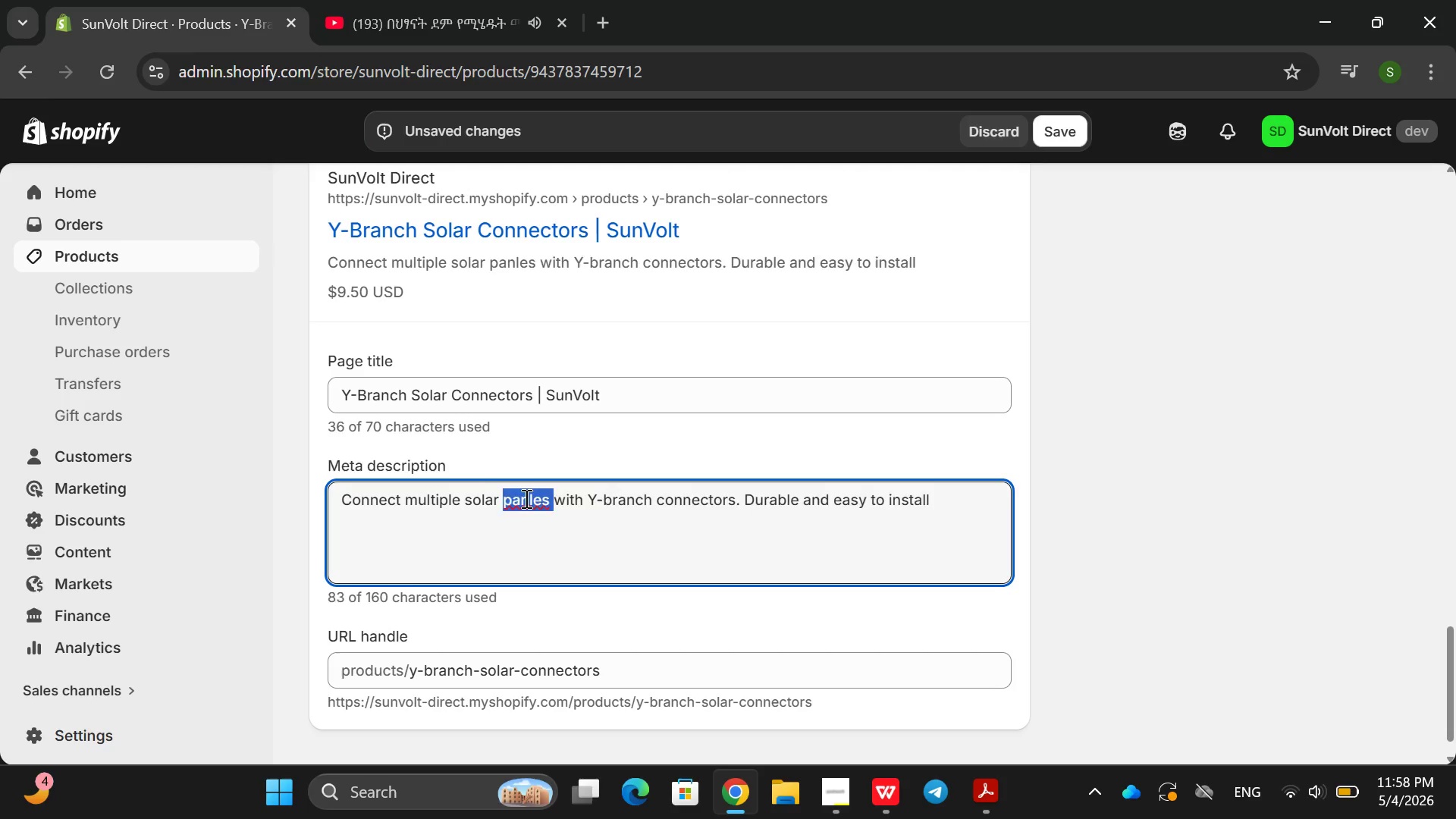 
type([)
key(Backspace)
type(panles )
 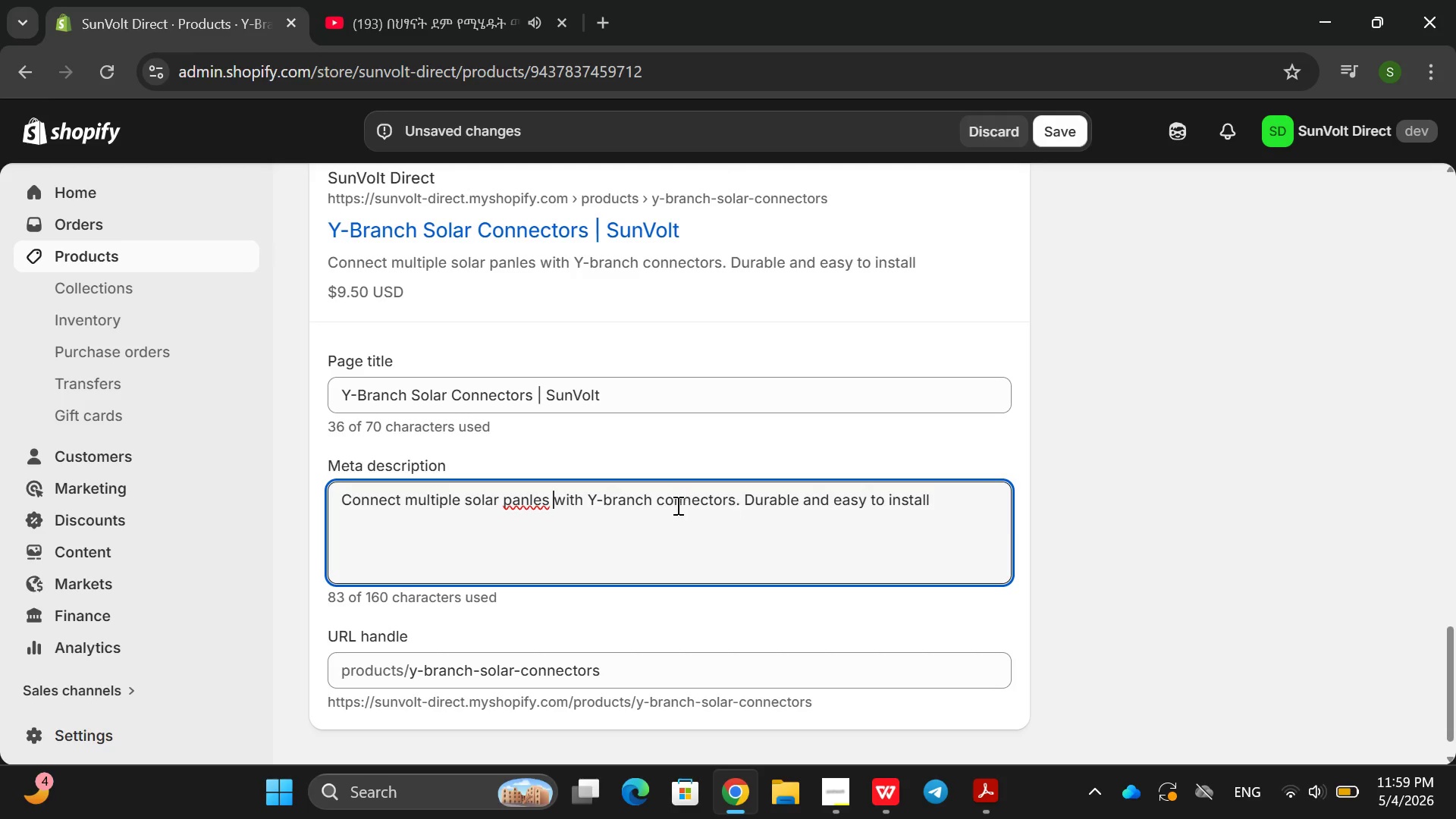 
key(Backspace)
key(Backspace)
key(Backspace)
key(Backspace)
type(eks )
key(Backspace)
key(Backspace)
key(Backspace)
type(ls )
 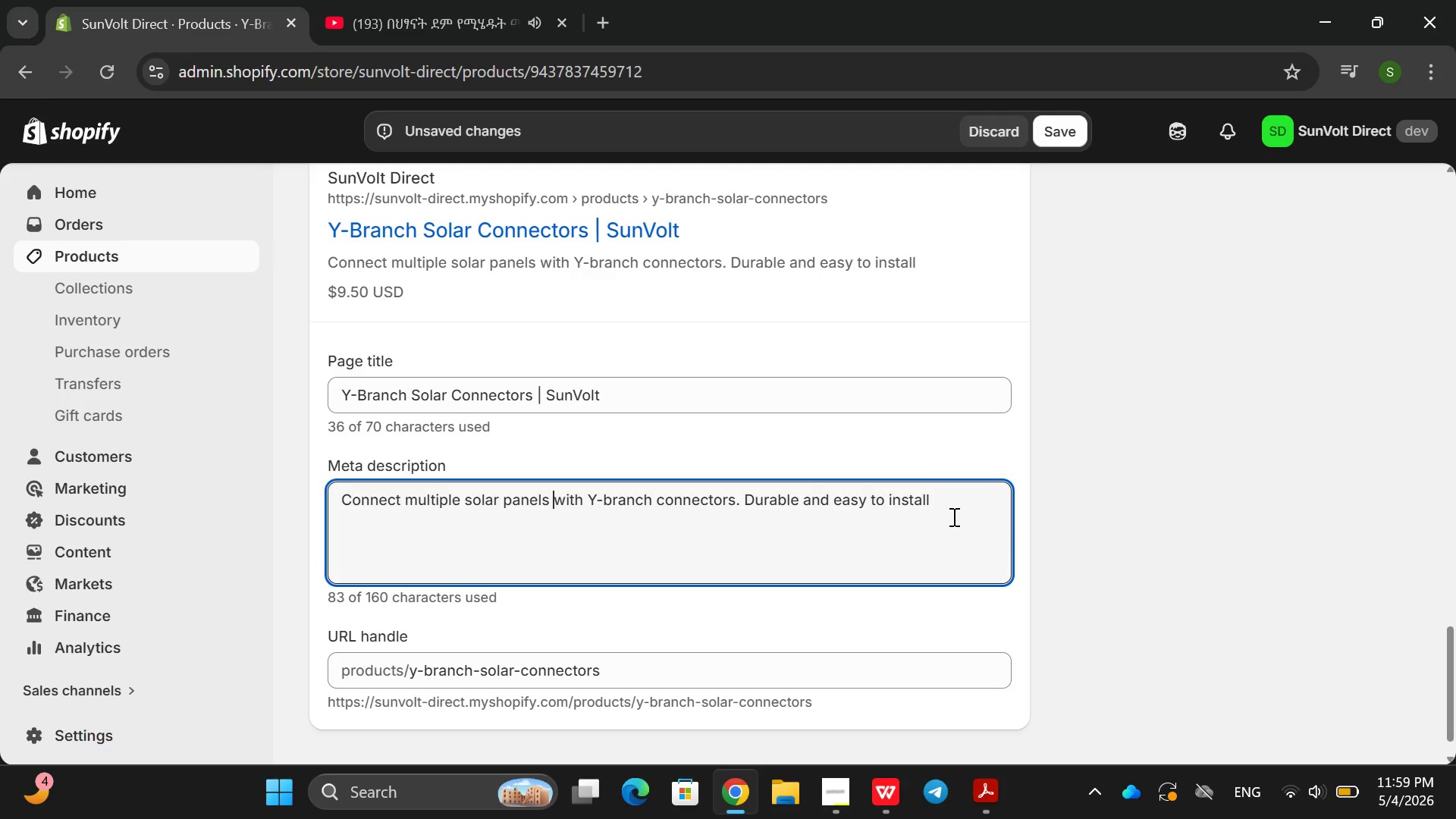 
left_click([970, 492])
 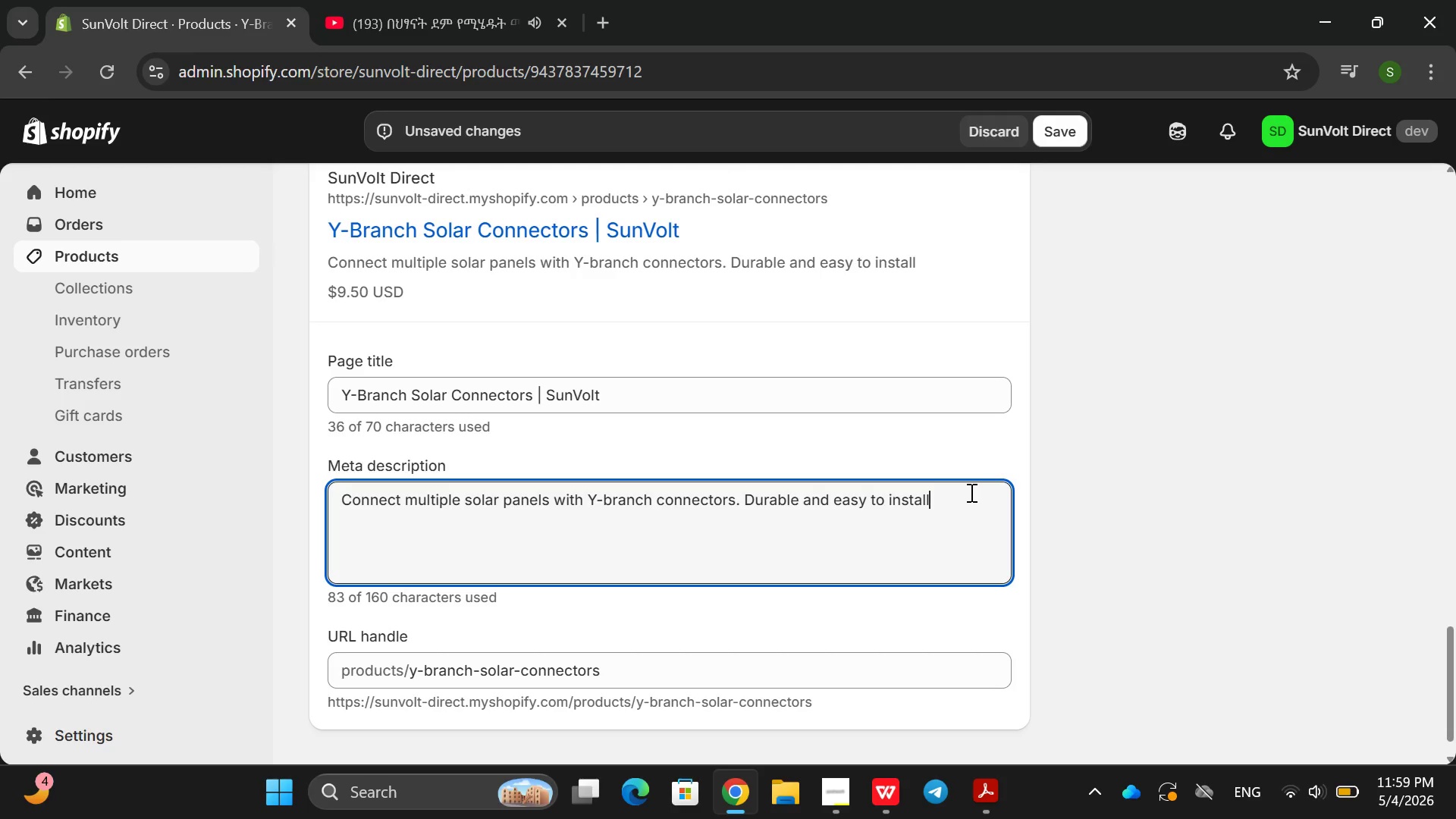 
type( n)
key(Backspace)
type(and use )
key(Backspace)
key(Backspace)
type(e.)
 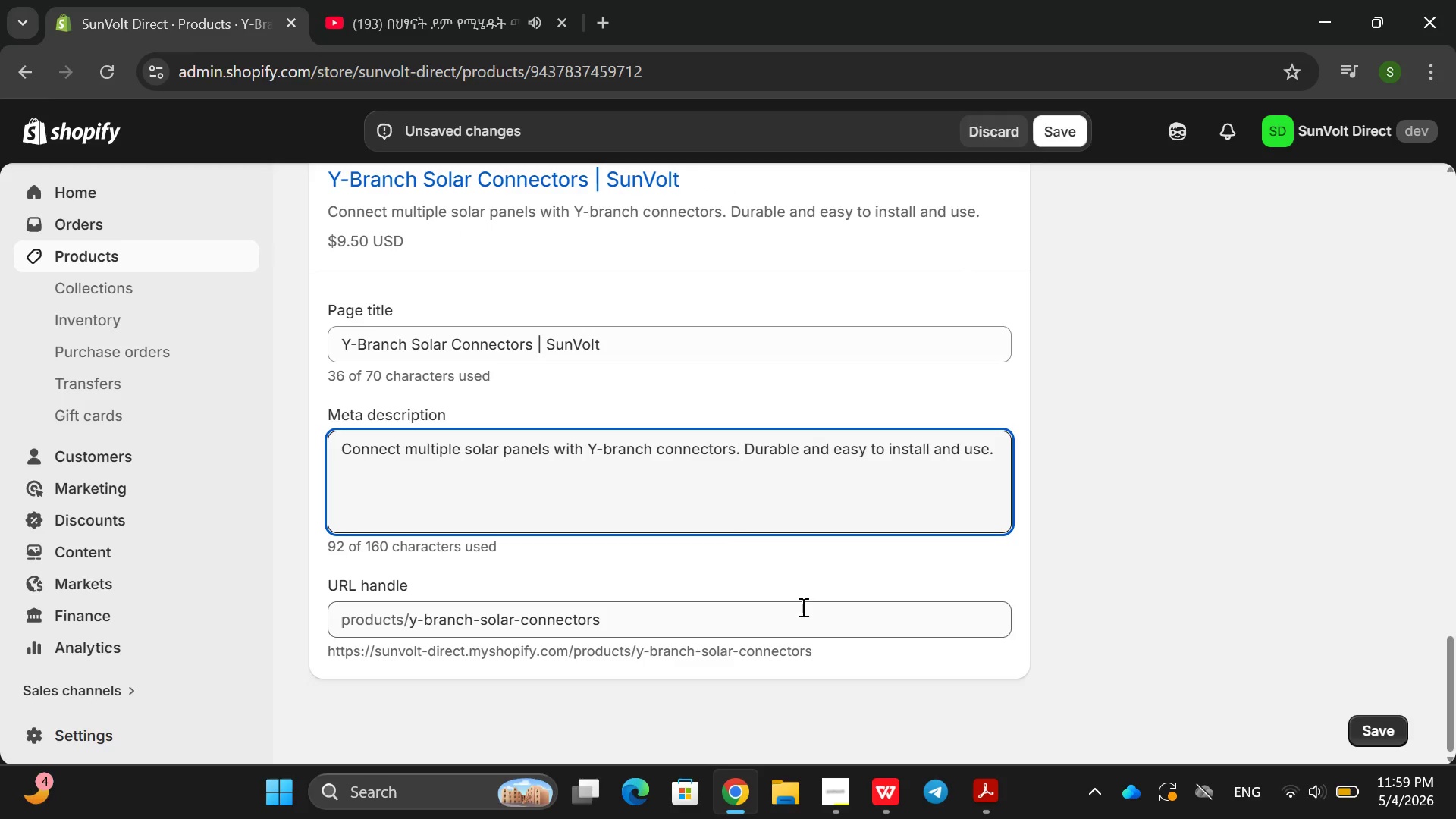 
double_click([786, 613])
 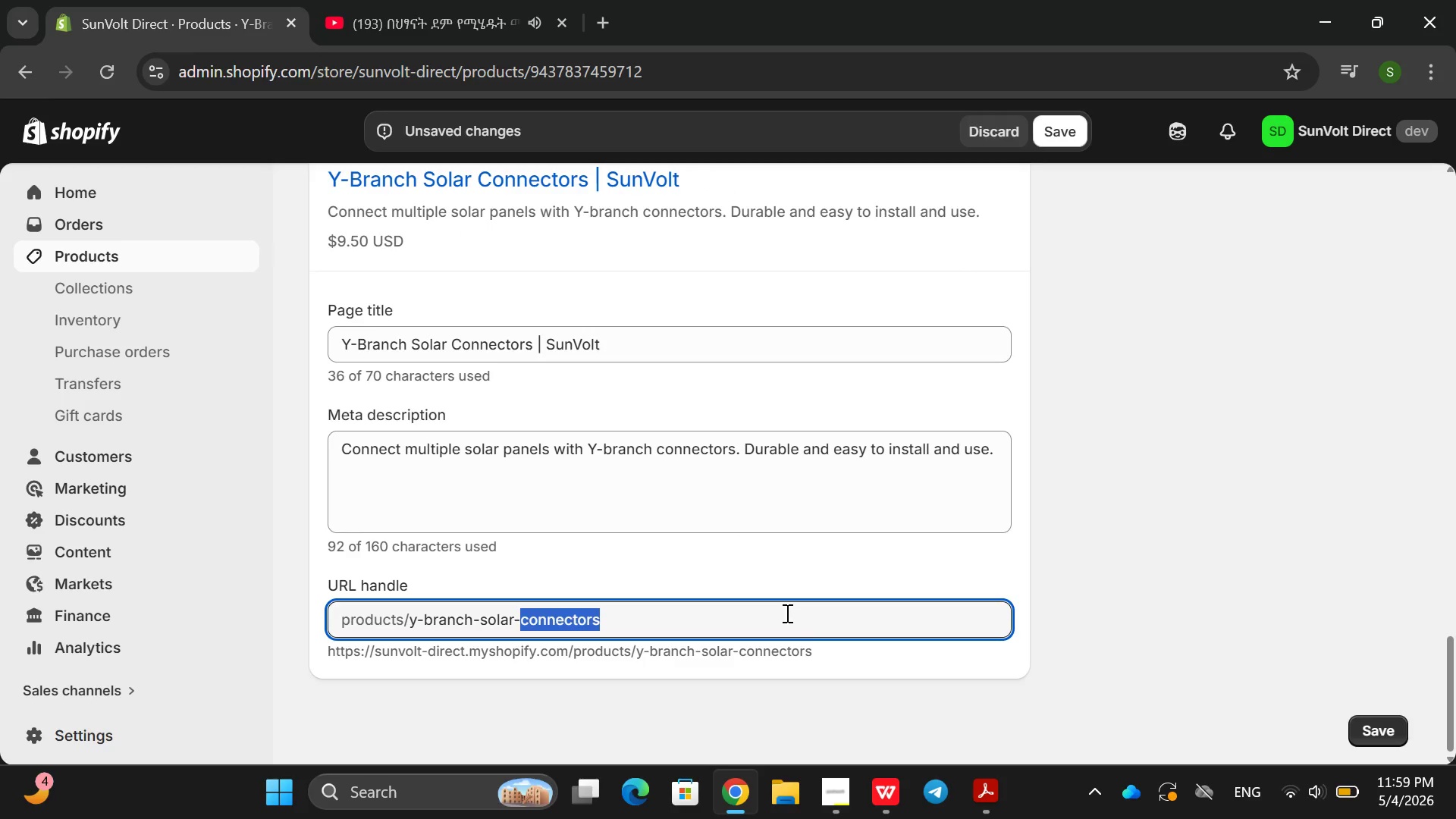 
triple_click([786, 613])
 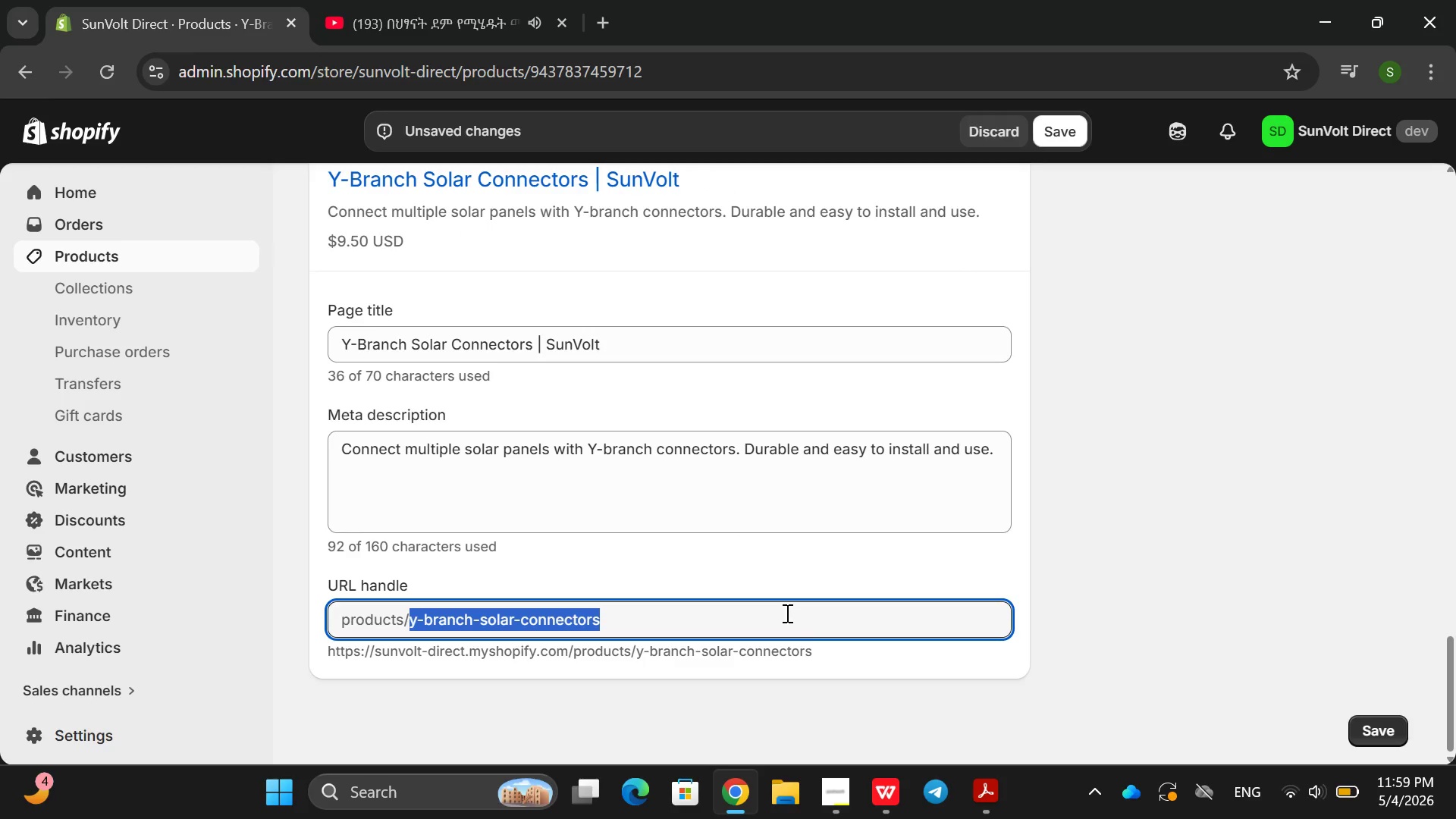 
triple_click([786, 613])
 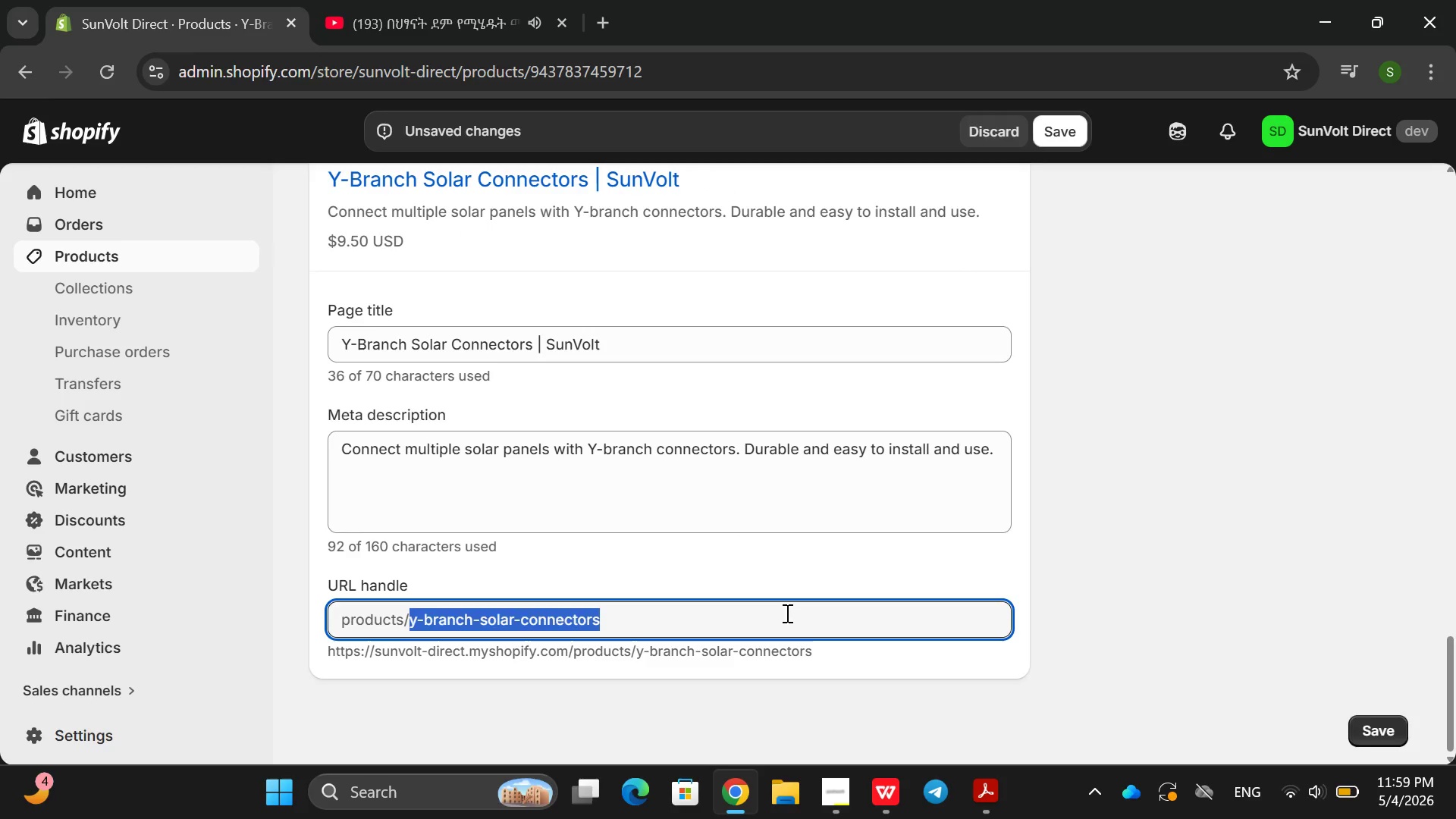 
key(Backspace)
 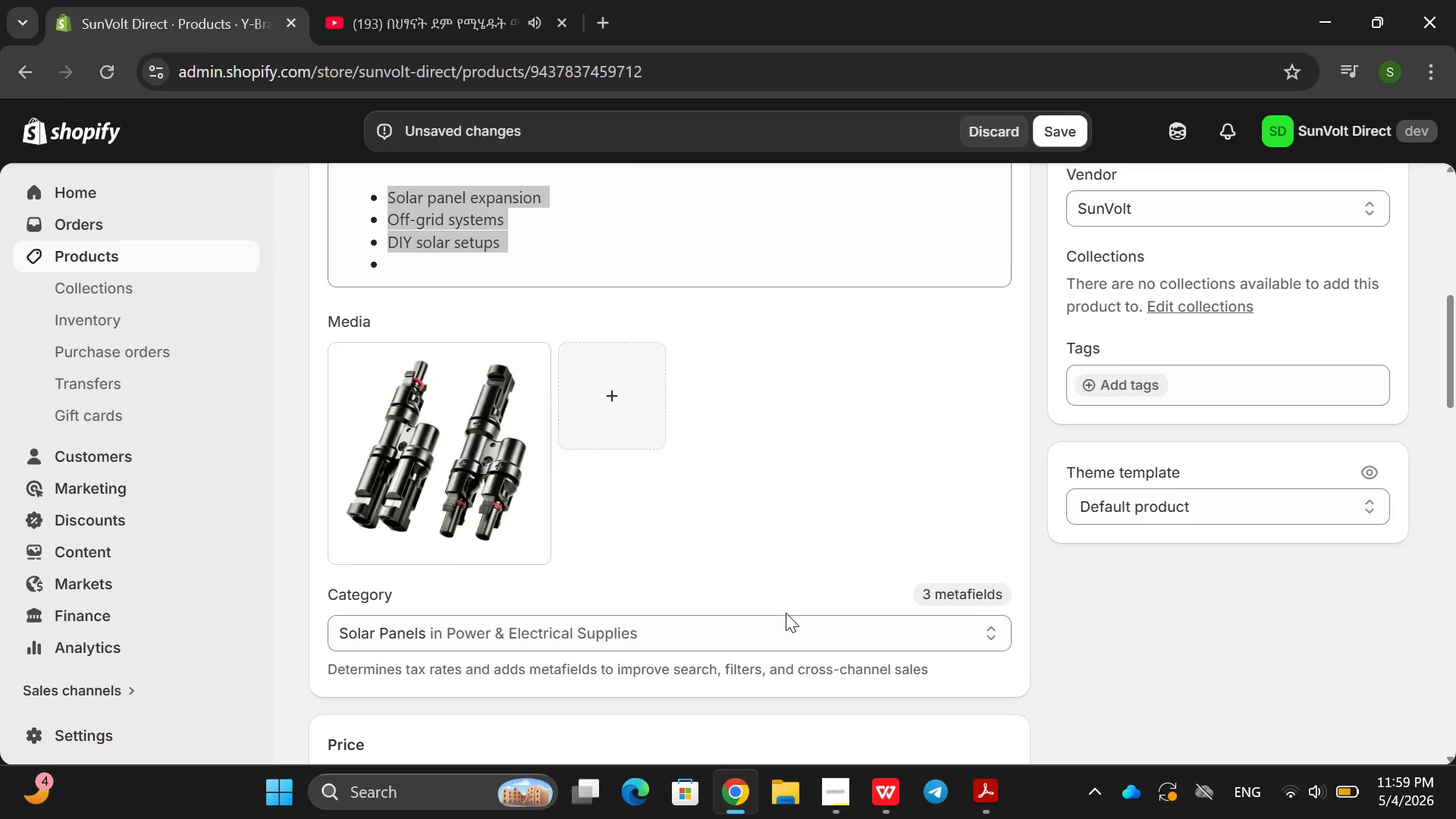 
left_click([1127, 499])
 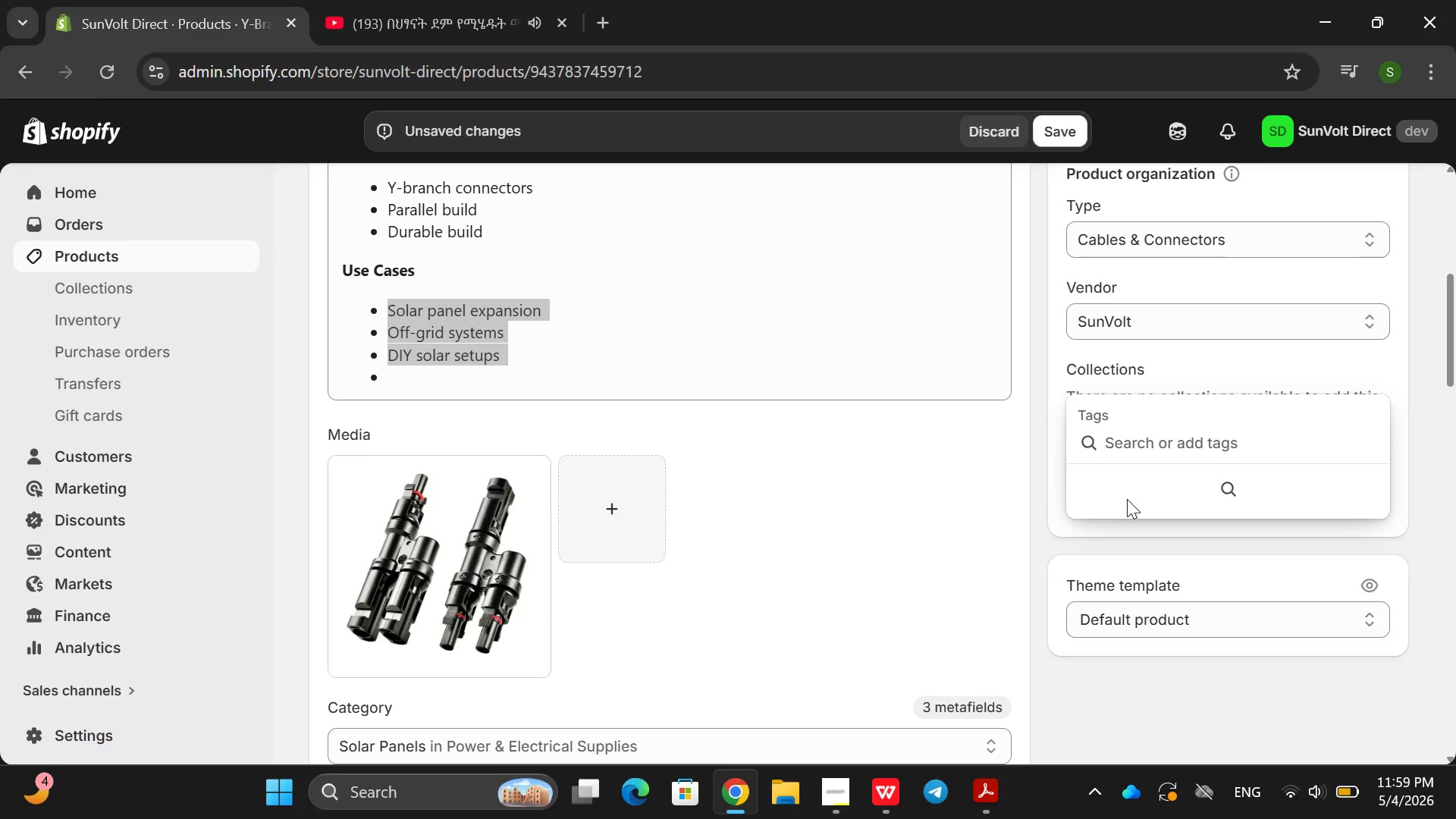 
wait(5.72)
 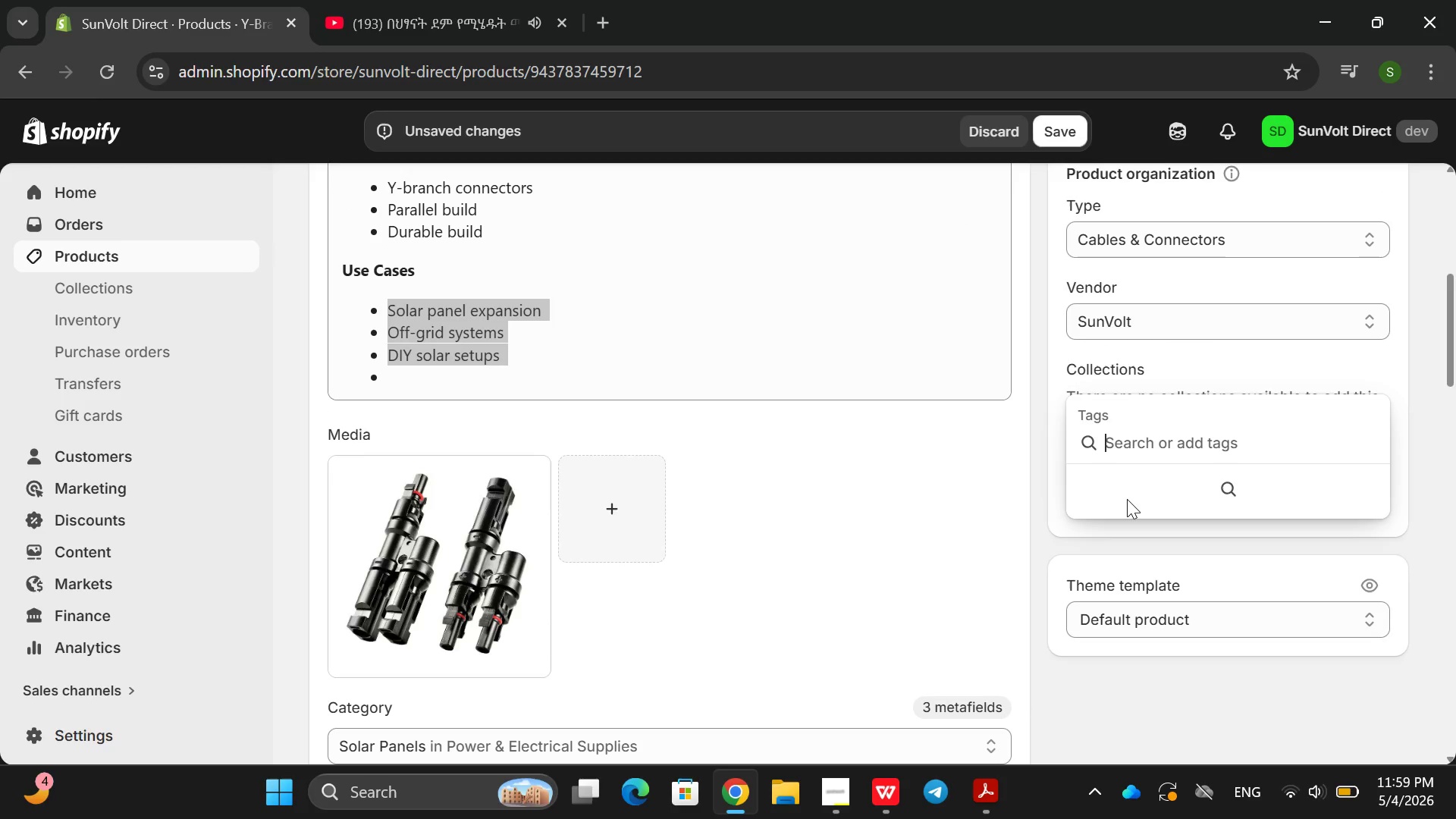 
type(off-grrif)
key(Backspace)
key(Backspace)
key(Backspace)
type(id. connector )
key(Backspace)
type(, So)
key(Backspace)
key(Backspace)
type(solar-accessoty)
key(Backspace)
key(Backspace)
type(ry)
 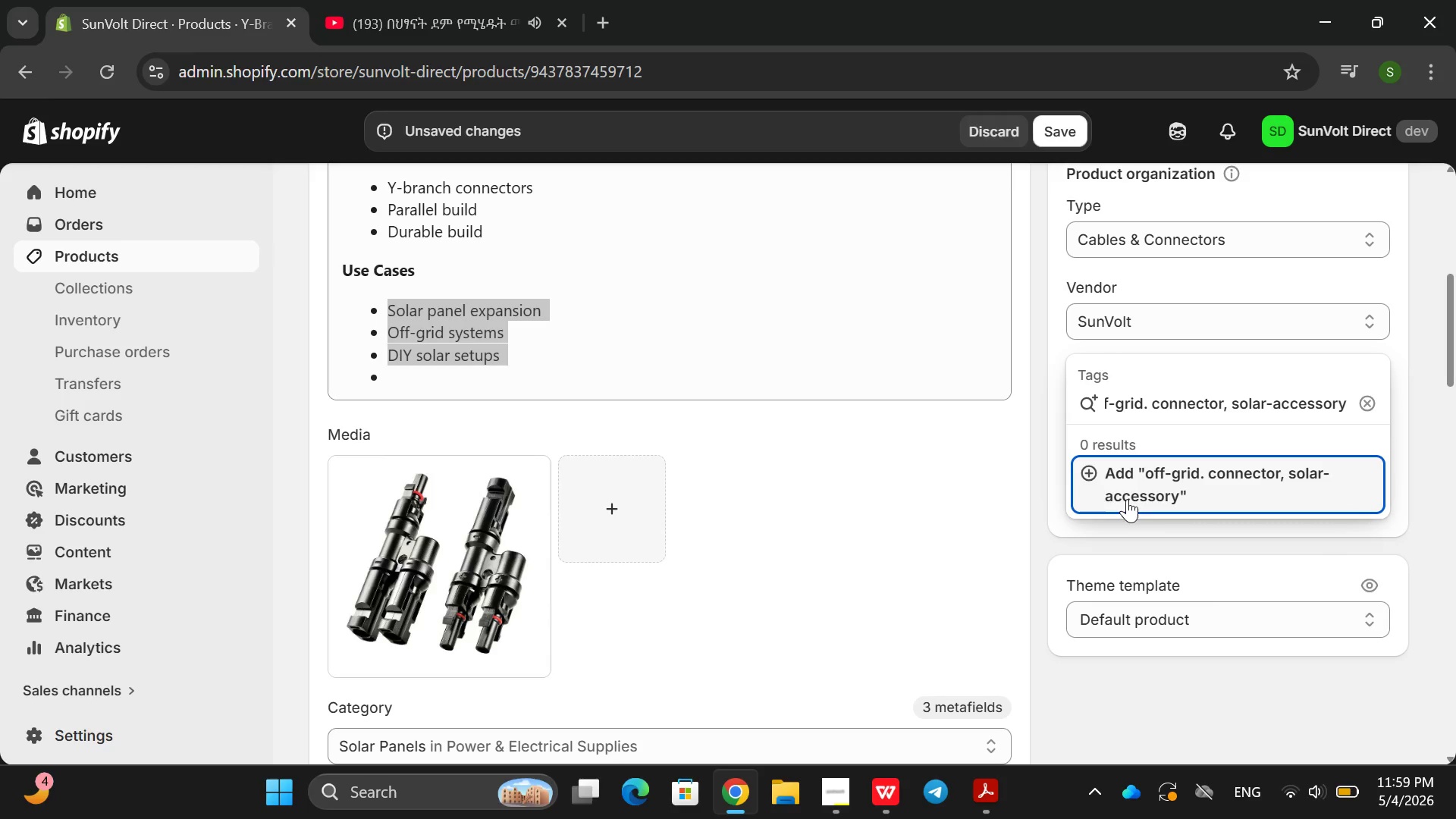 
key(Enter)
 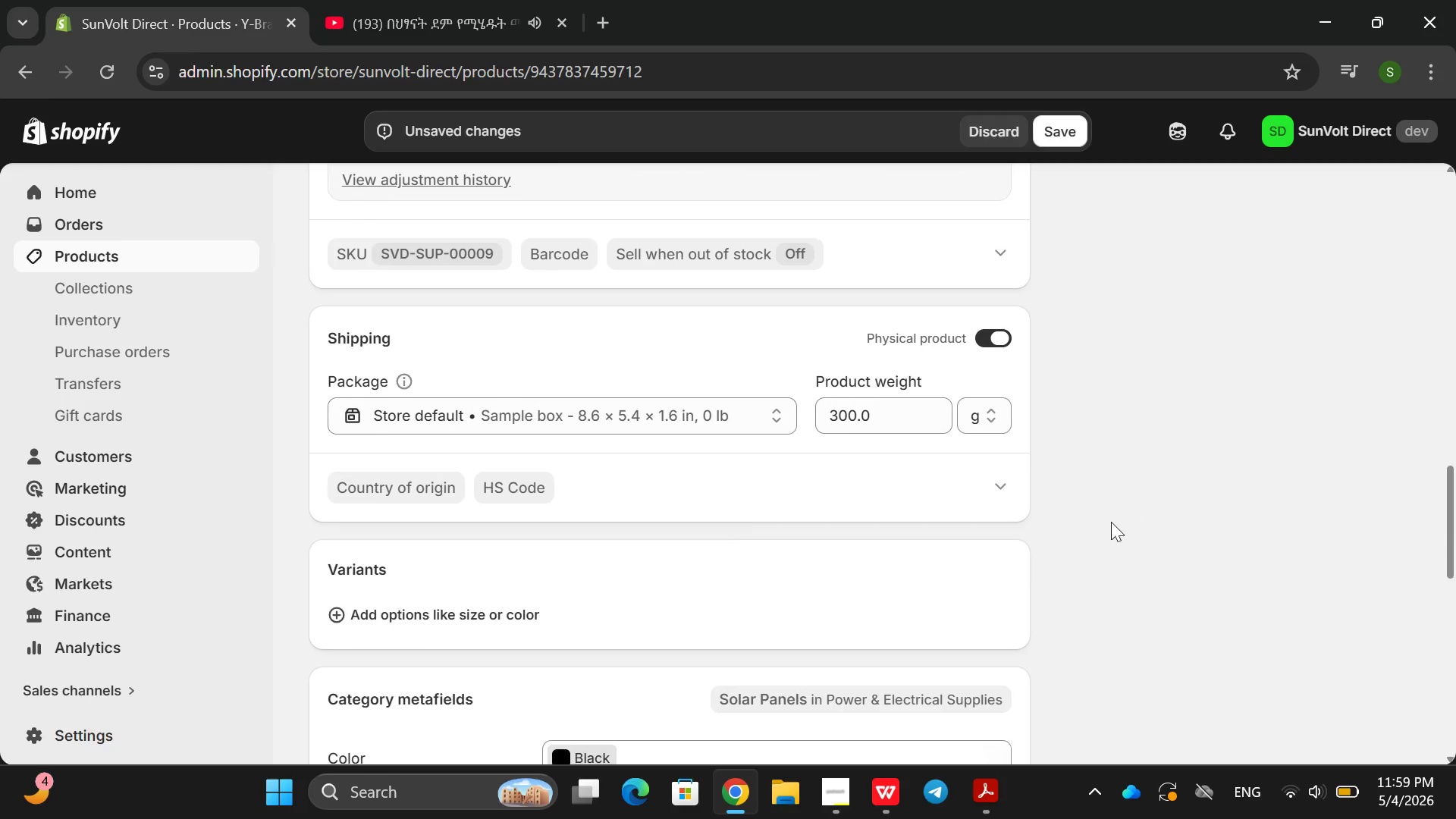 
left_click([845, 808])